 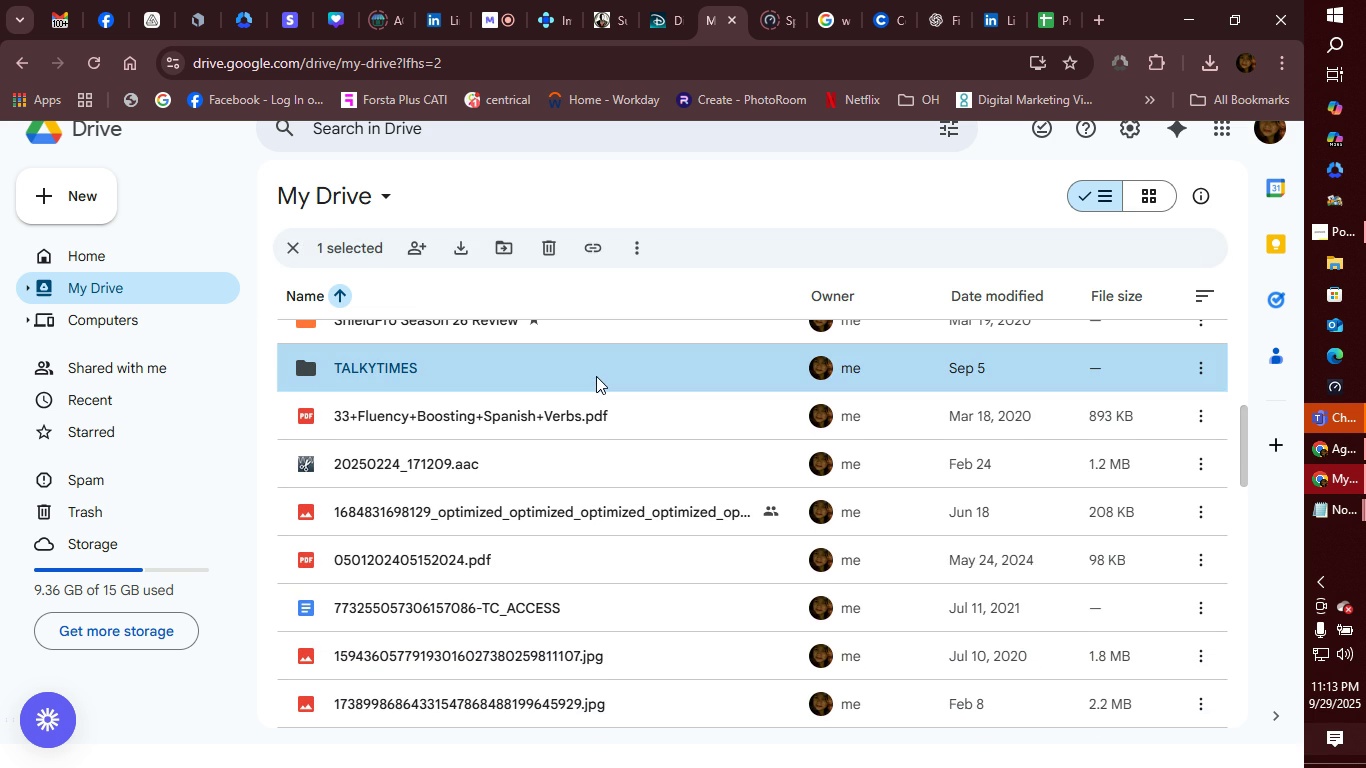 
double_click([695, 371])
 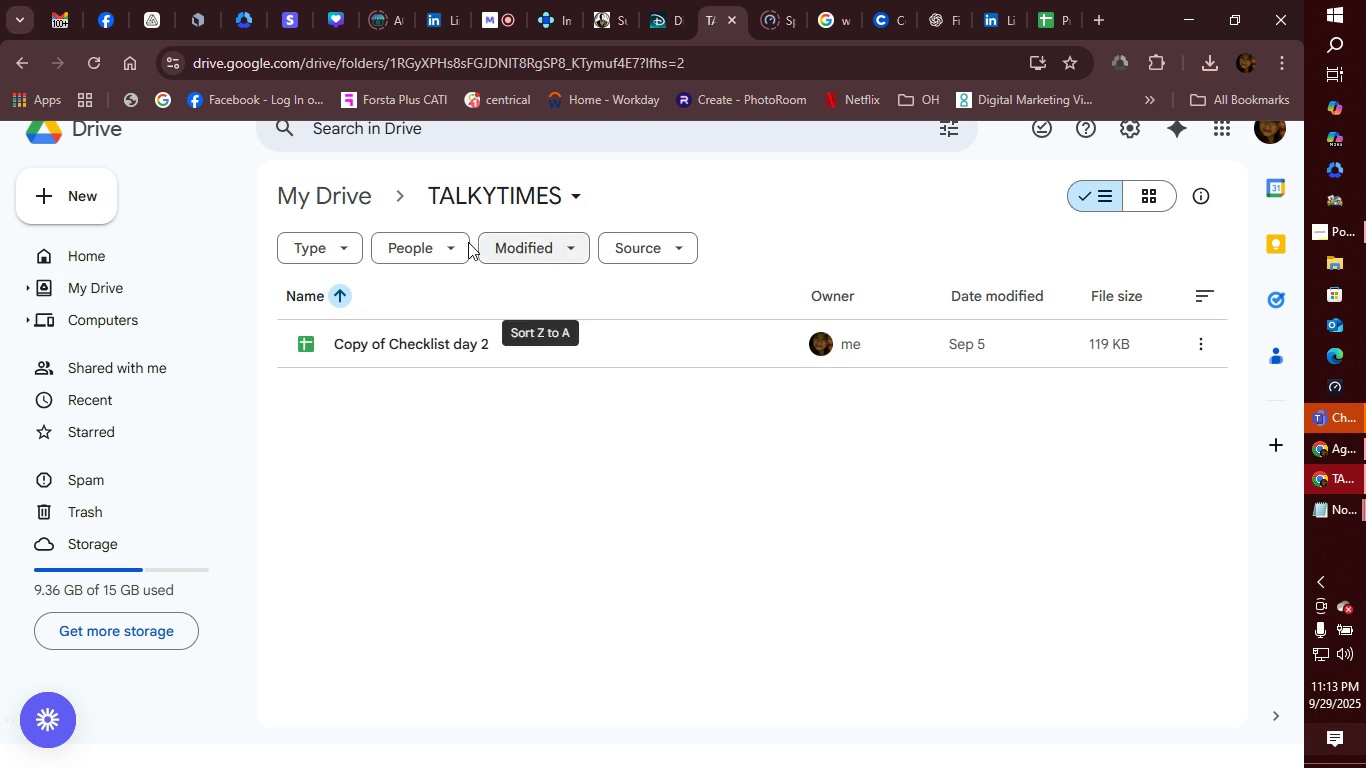 
left_click([329, 196])
 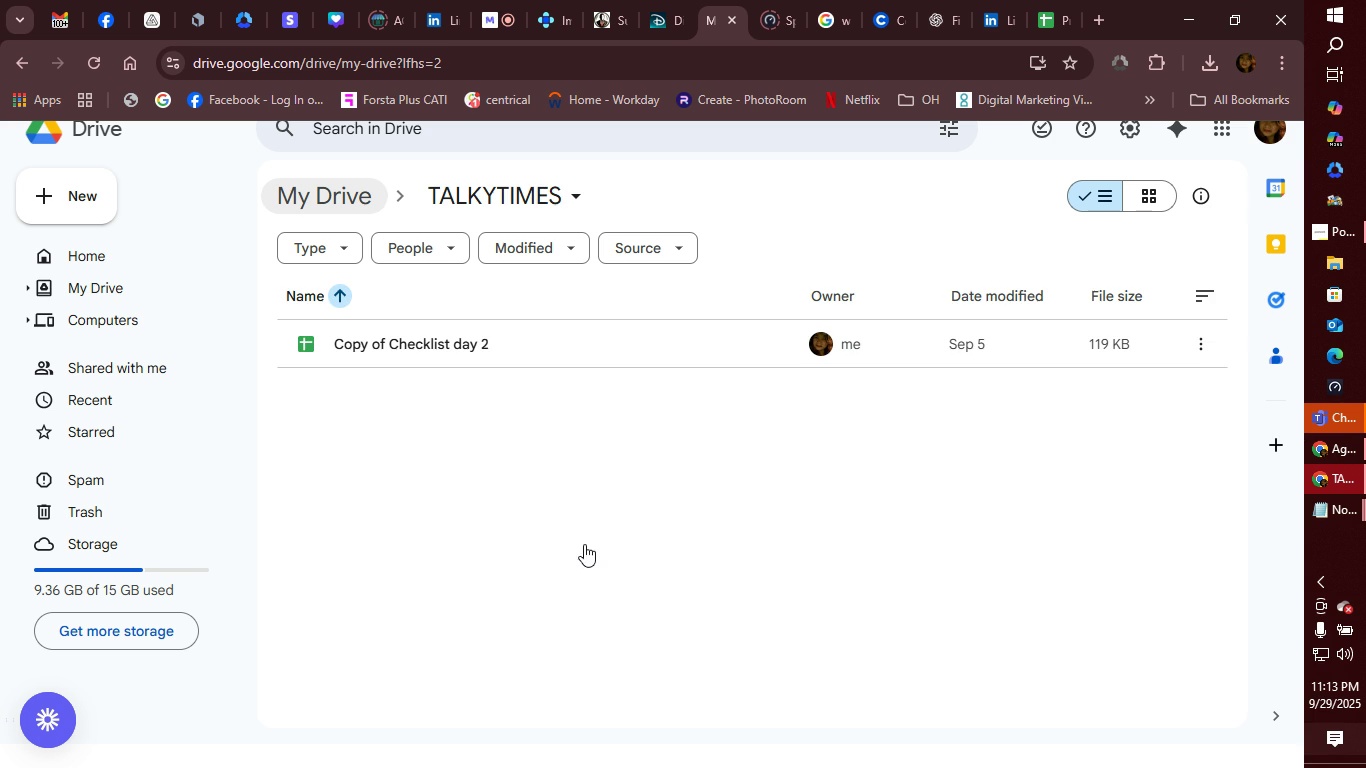 
mouse_move([561, 548])
 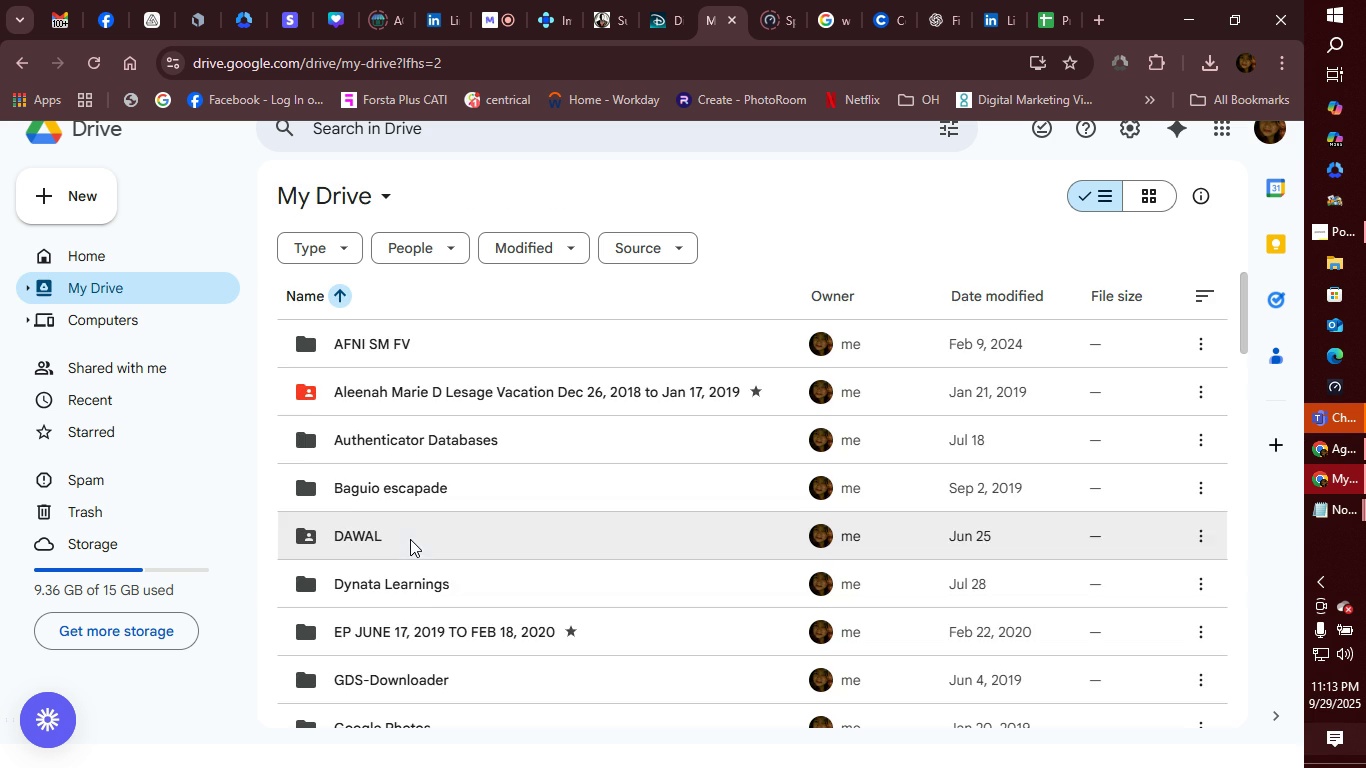 
scroll: coordinate [462, 625], scroll_direction: down, amount: 5.0
 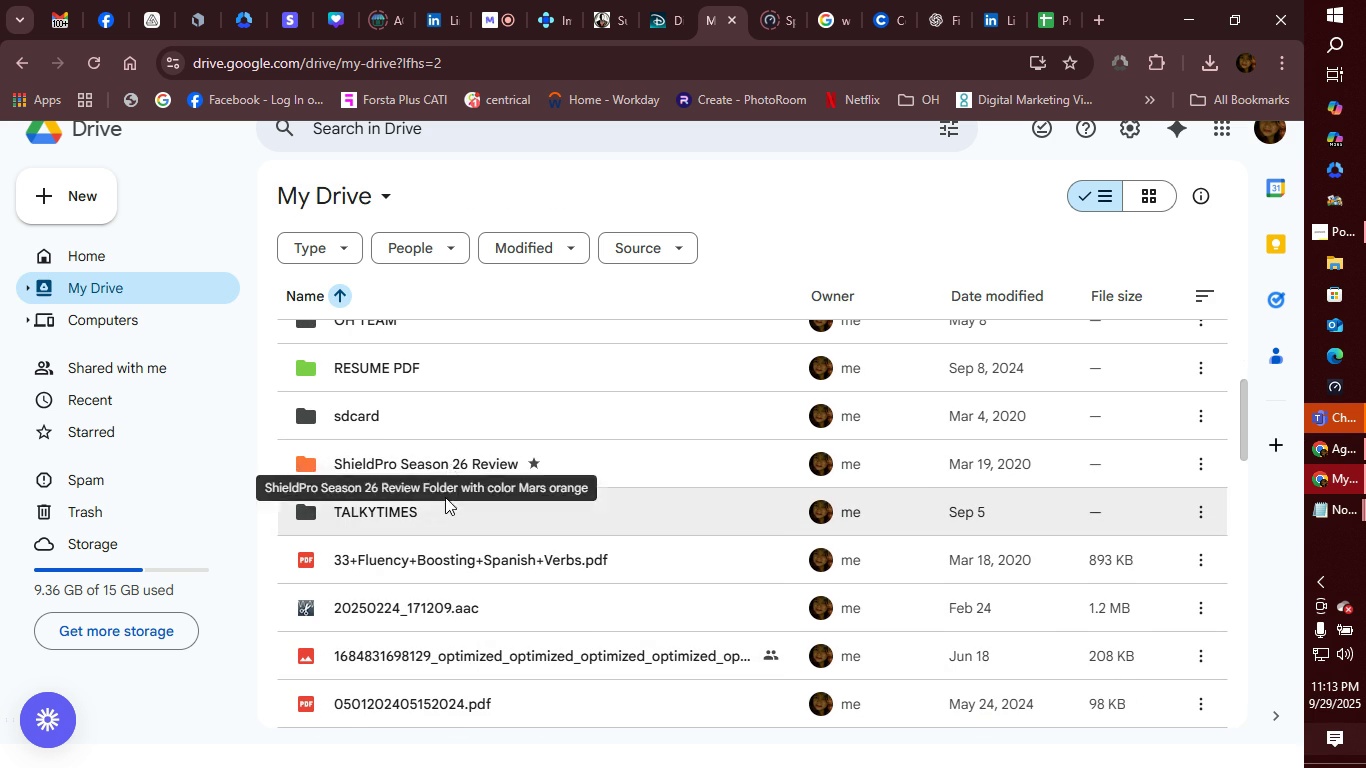 
left_click([442, 503])
 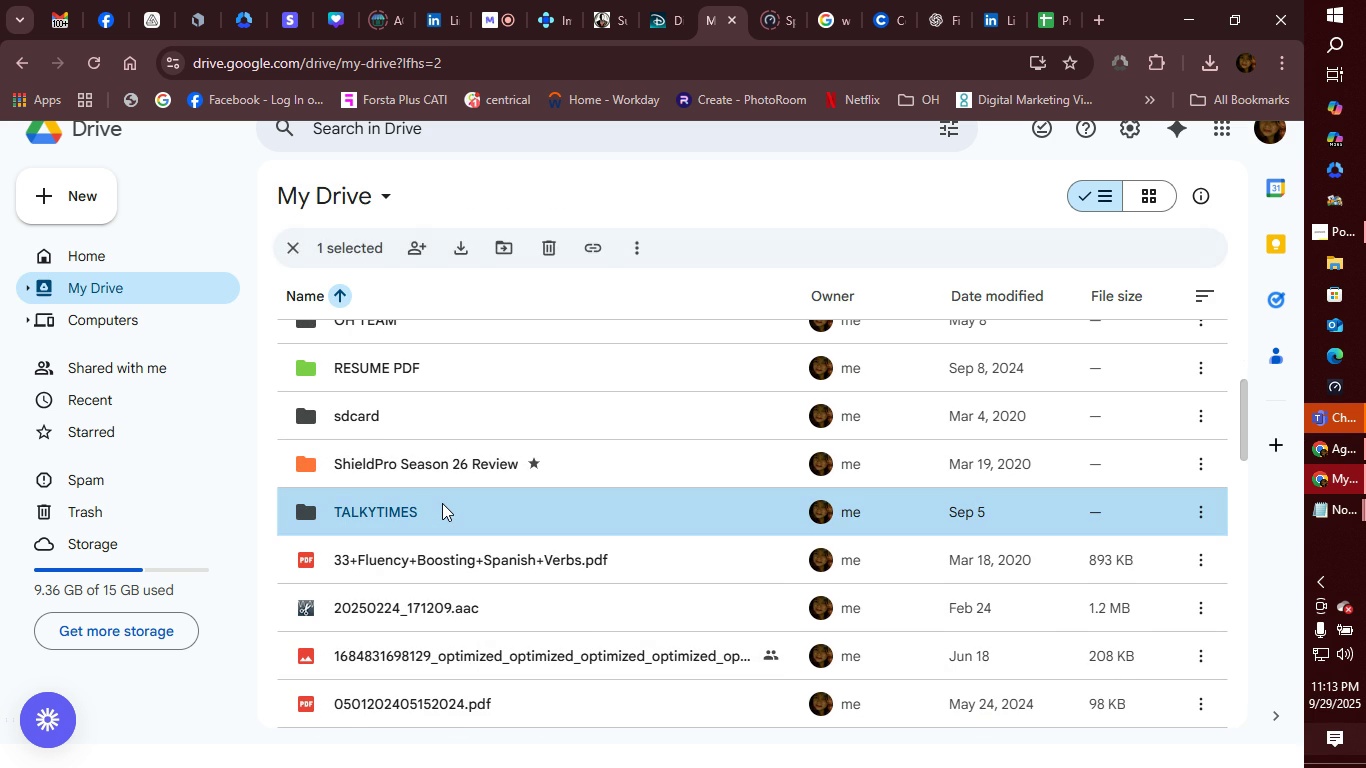 
key(Delete)
 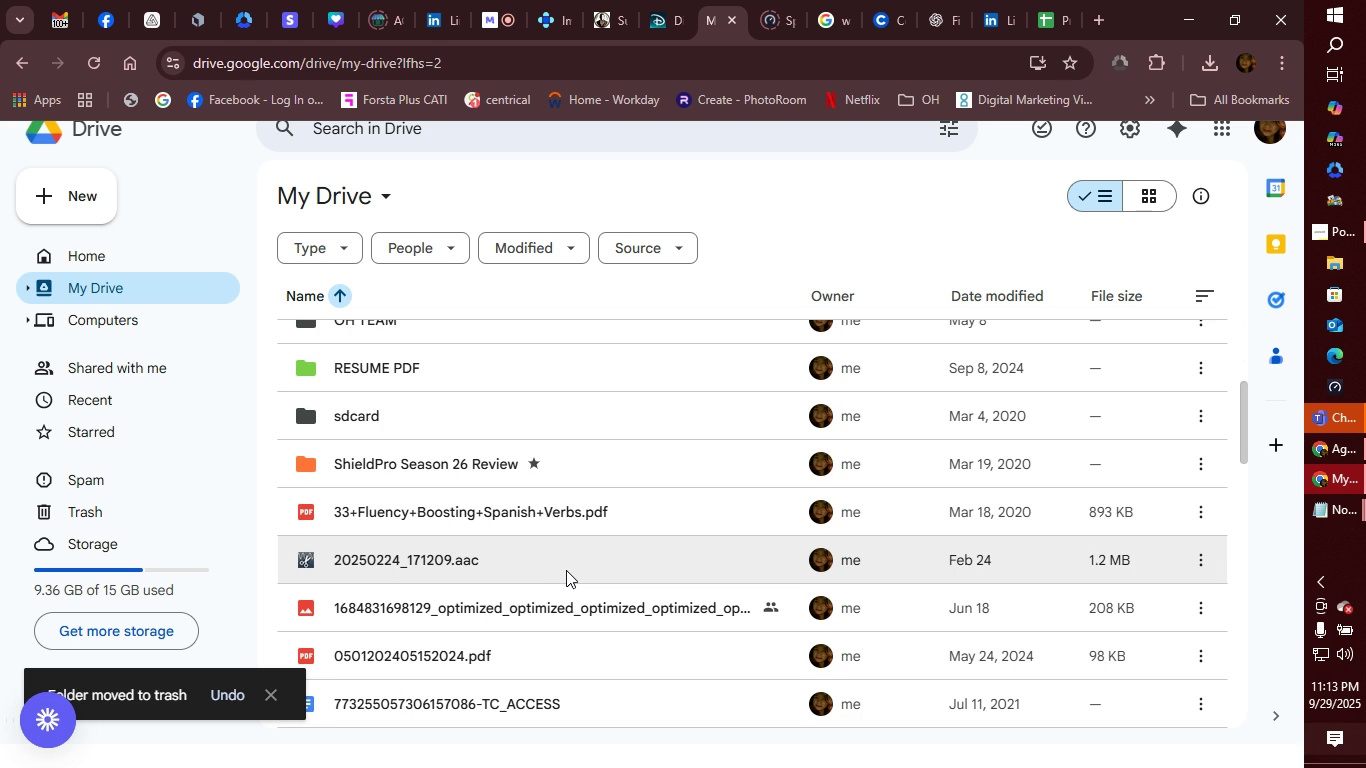 
scroll: coordinate [657, 591], scroll_direction: down, amount: 5.0
 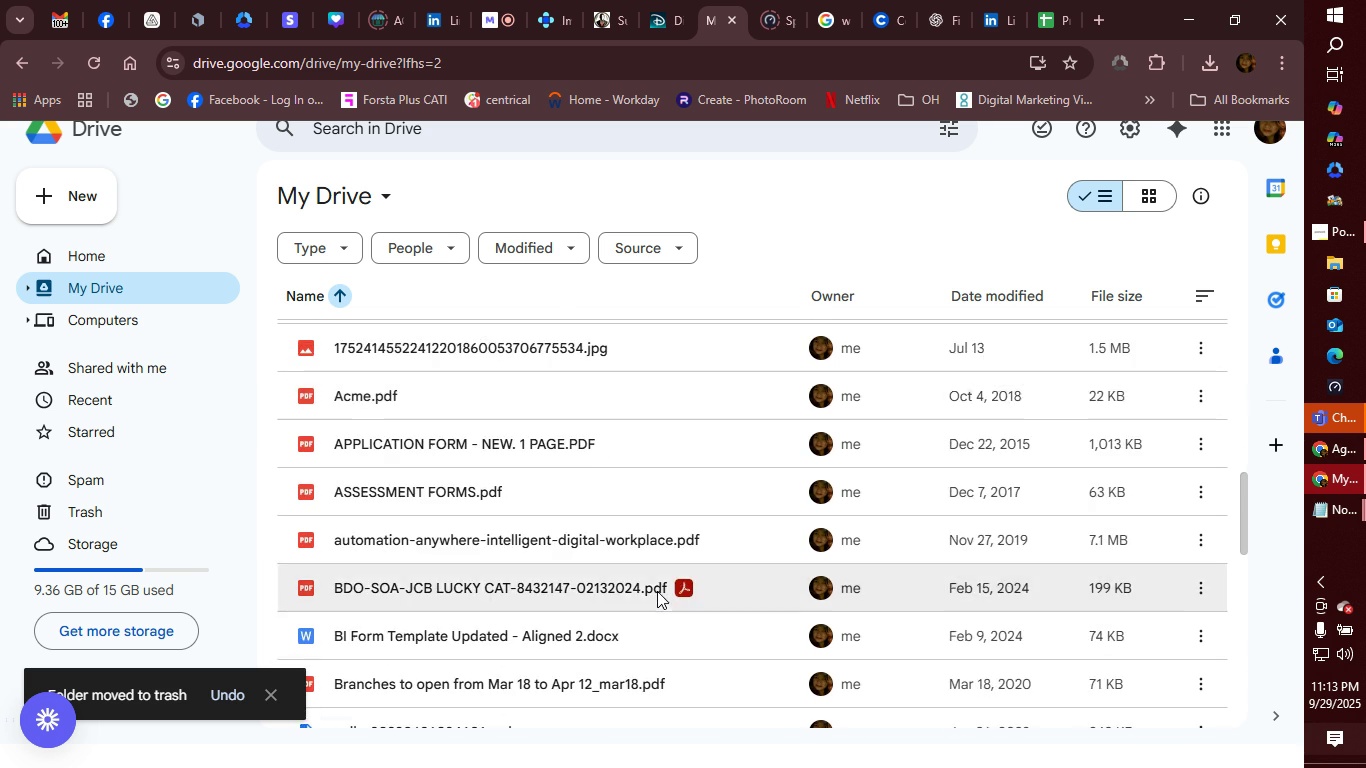 
scroll: coordinate [657, 591], scroll_direction: up, amount: 2.0
 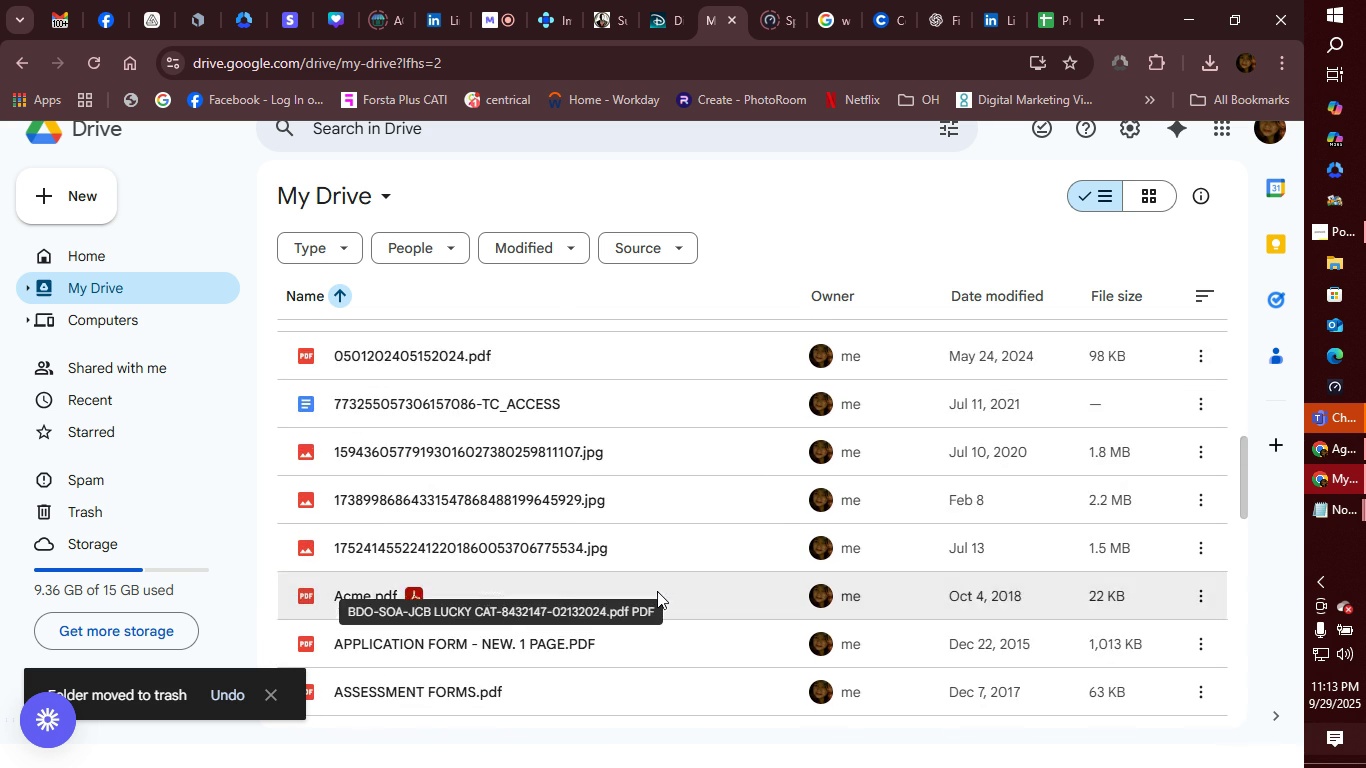 
scroll: coordinate [652, 594], scroll_direction: down, amount: 6.0
 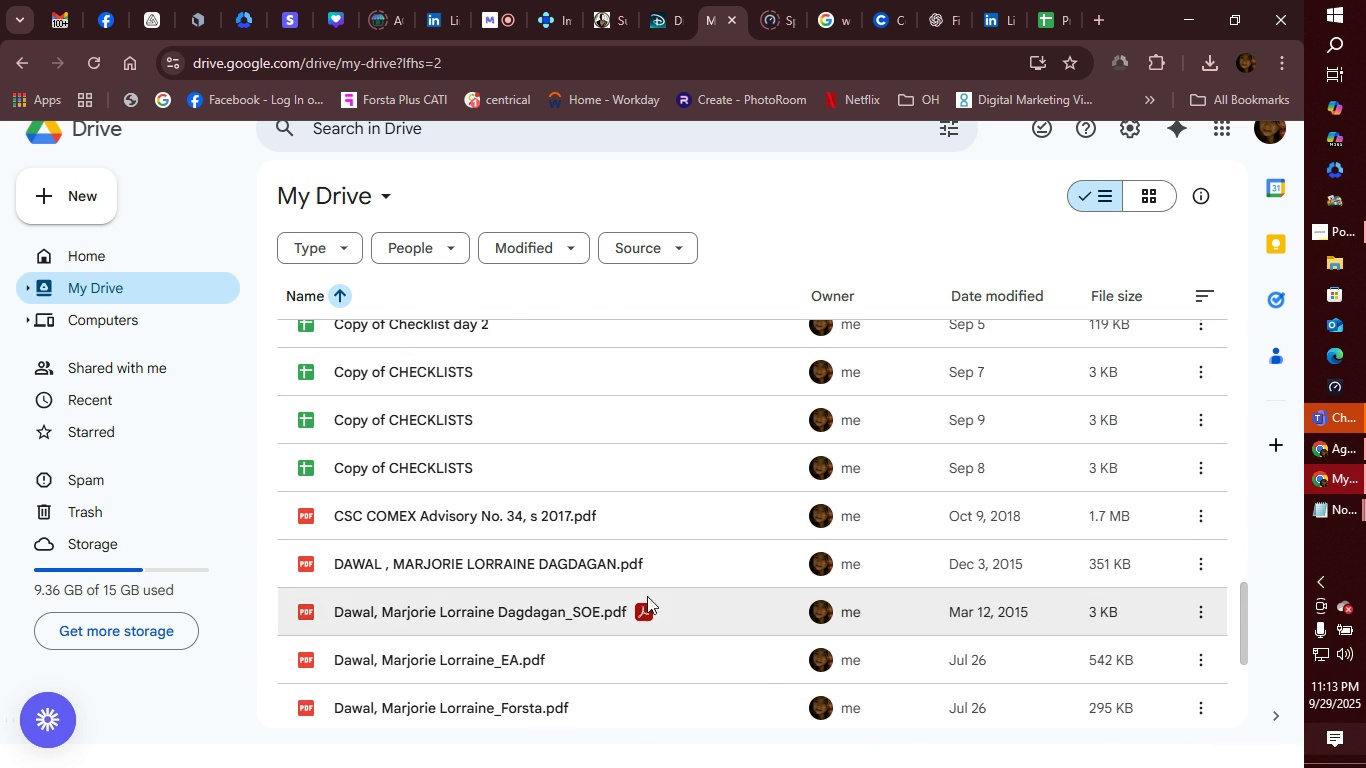 
scroll: coordinate [651, 616], scroll_direction: up, amount: 1.0